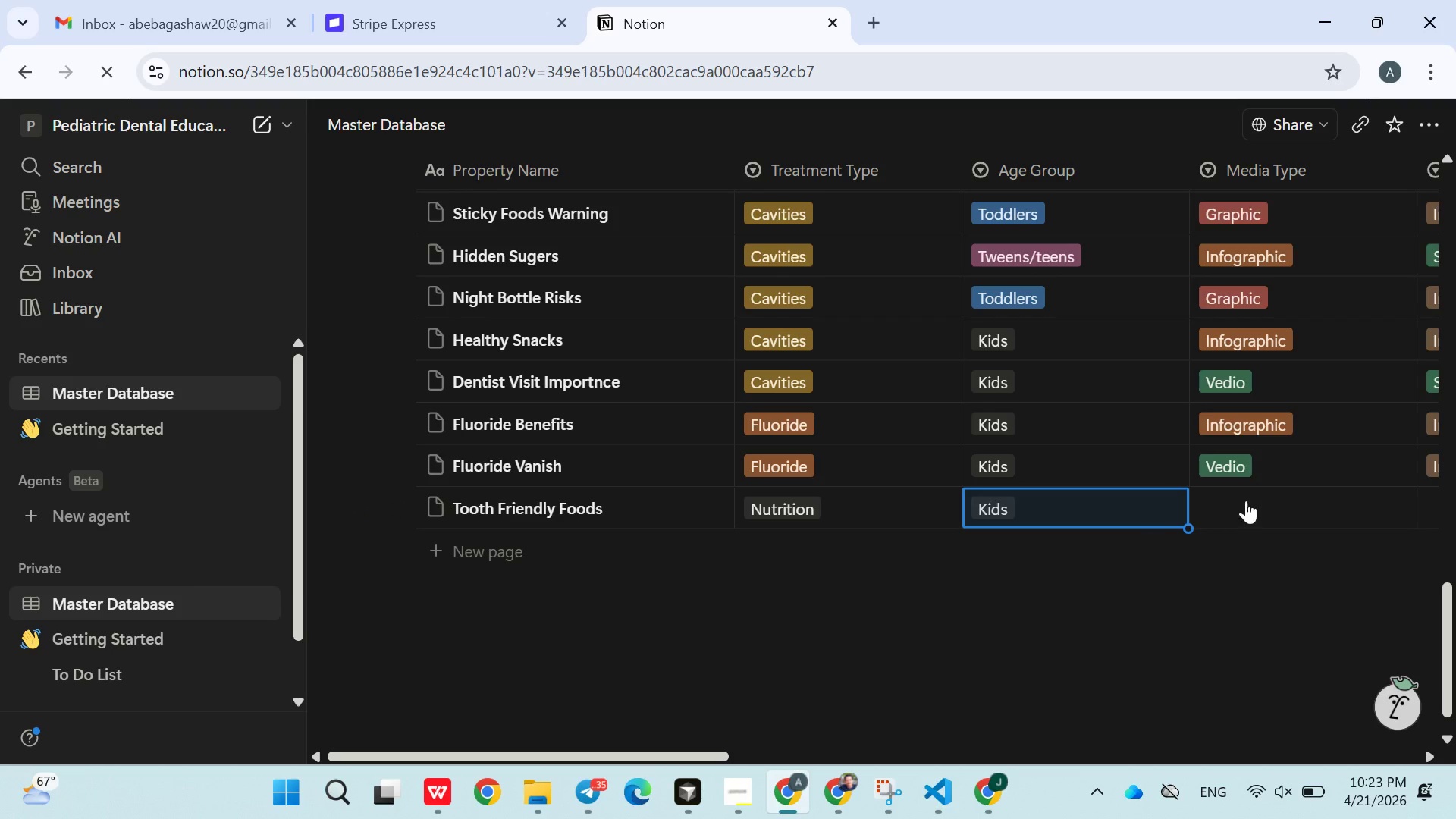 
left_click([1250, 503])
 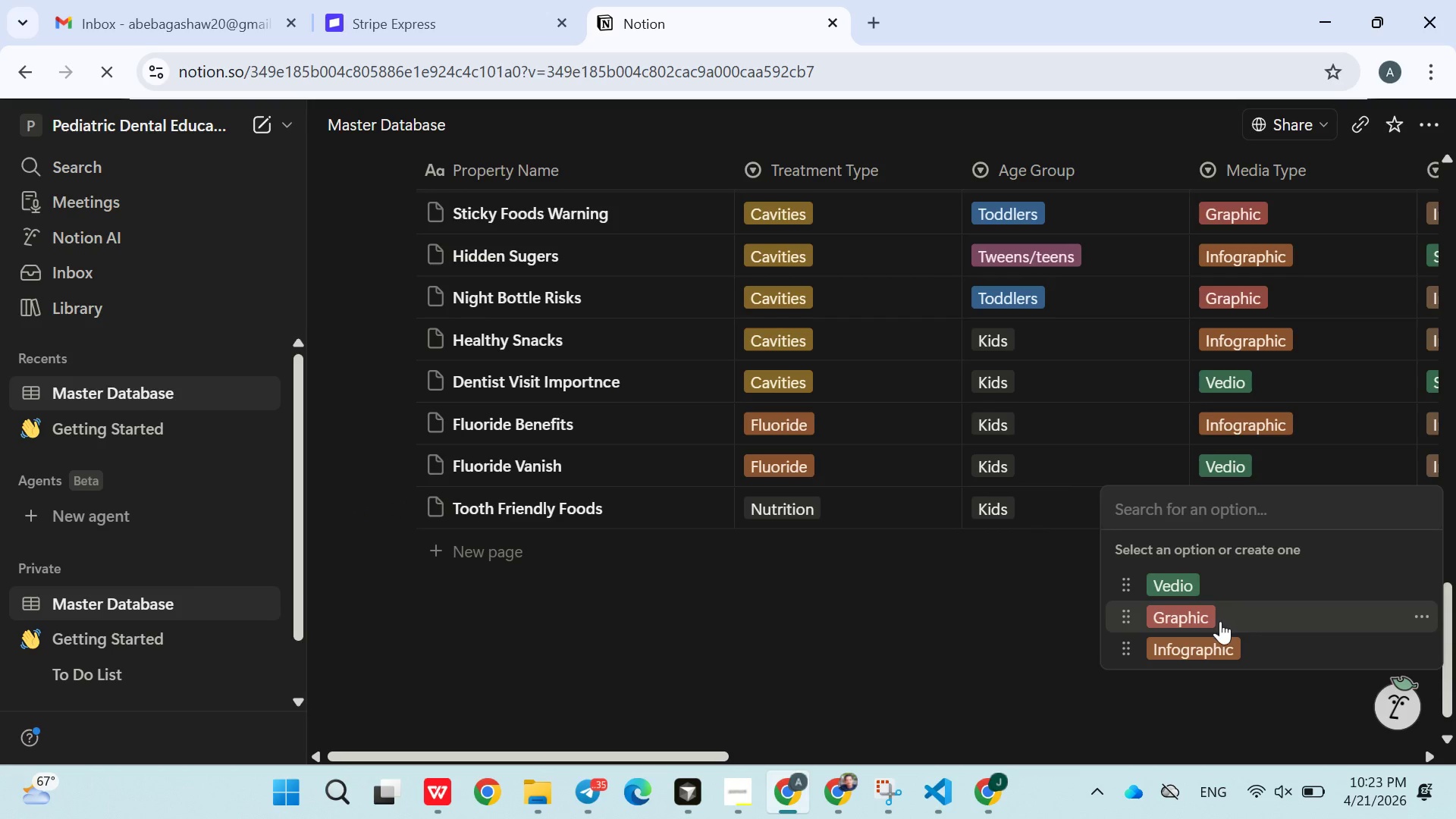 
left_click([1220, 621])
 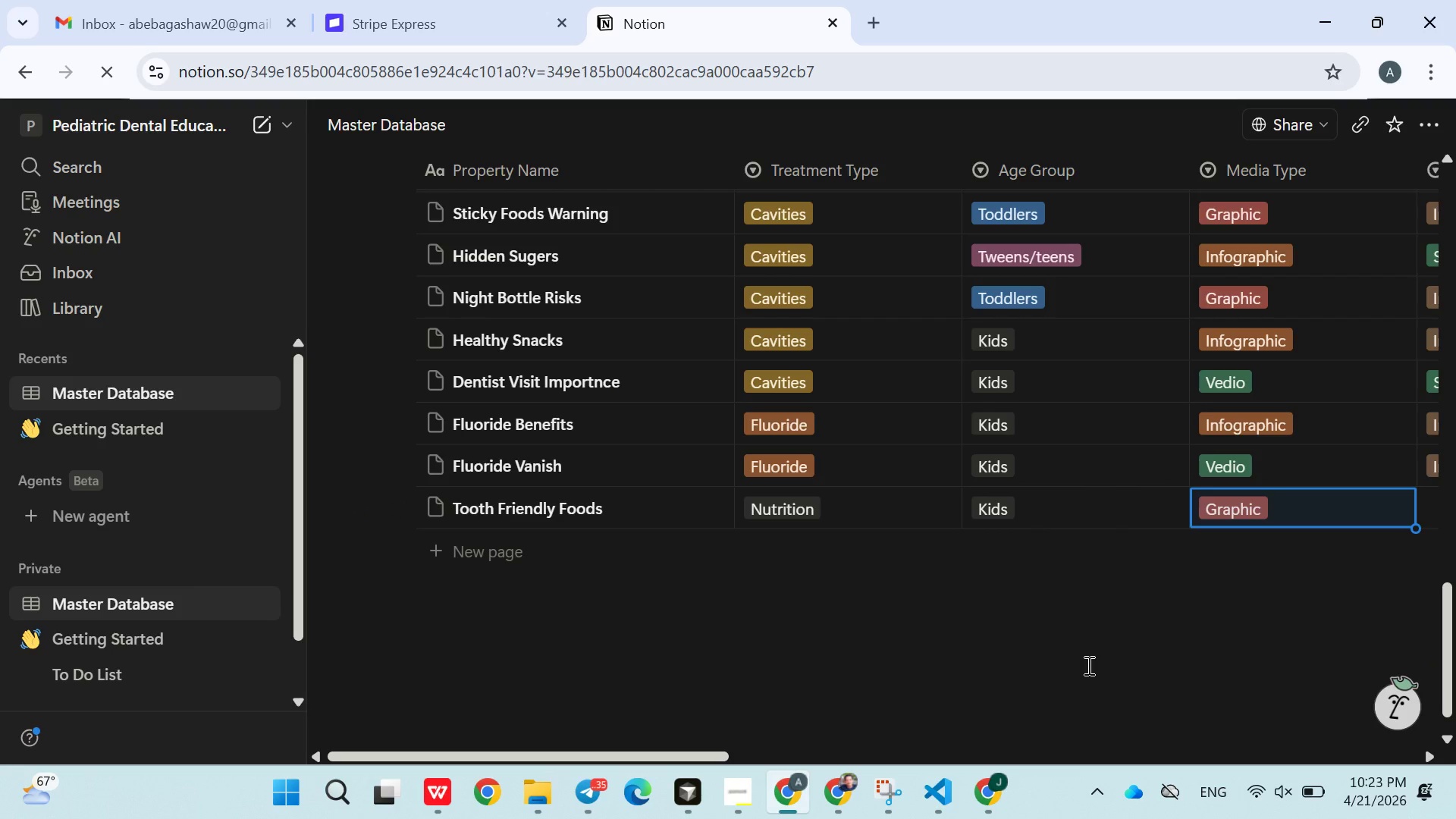 
left_click([1087, 665])
 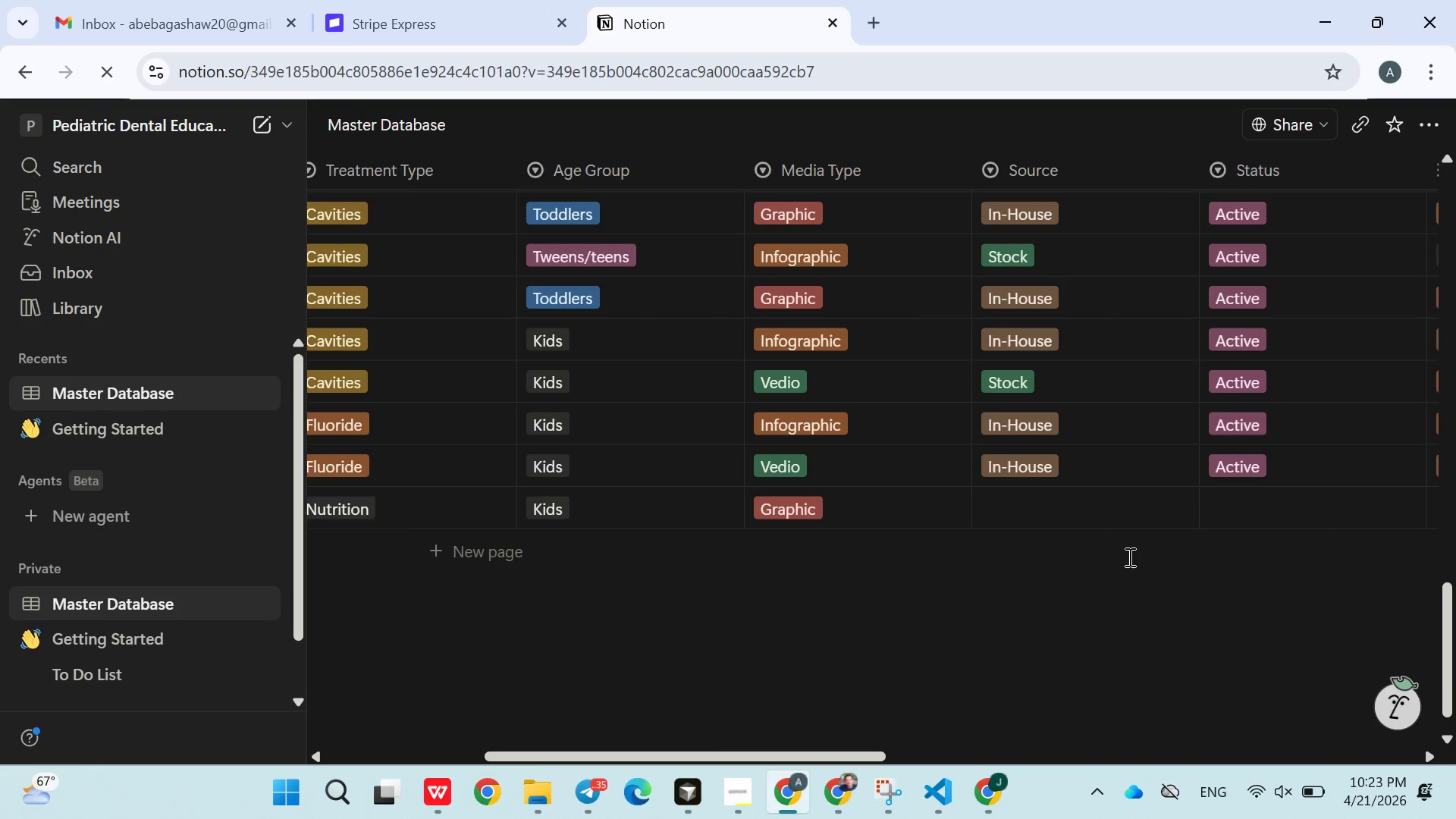 
left_click([999, 503])
 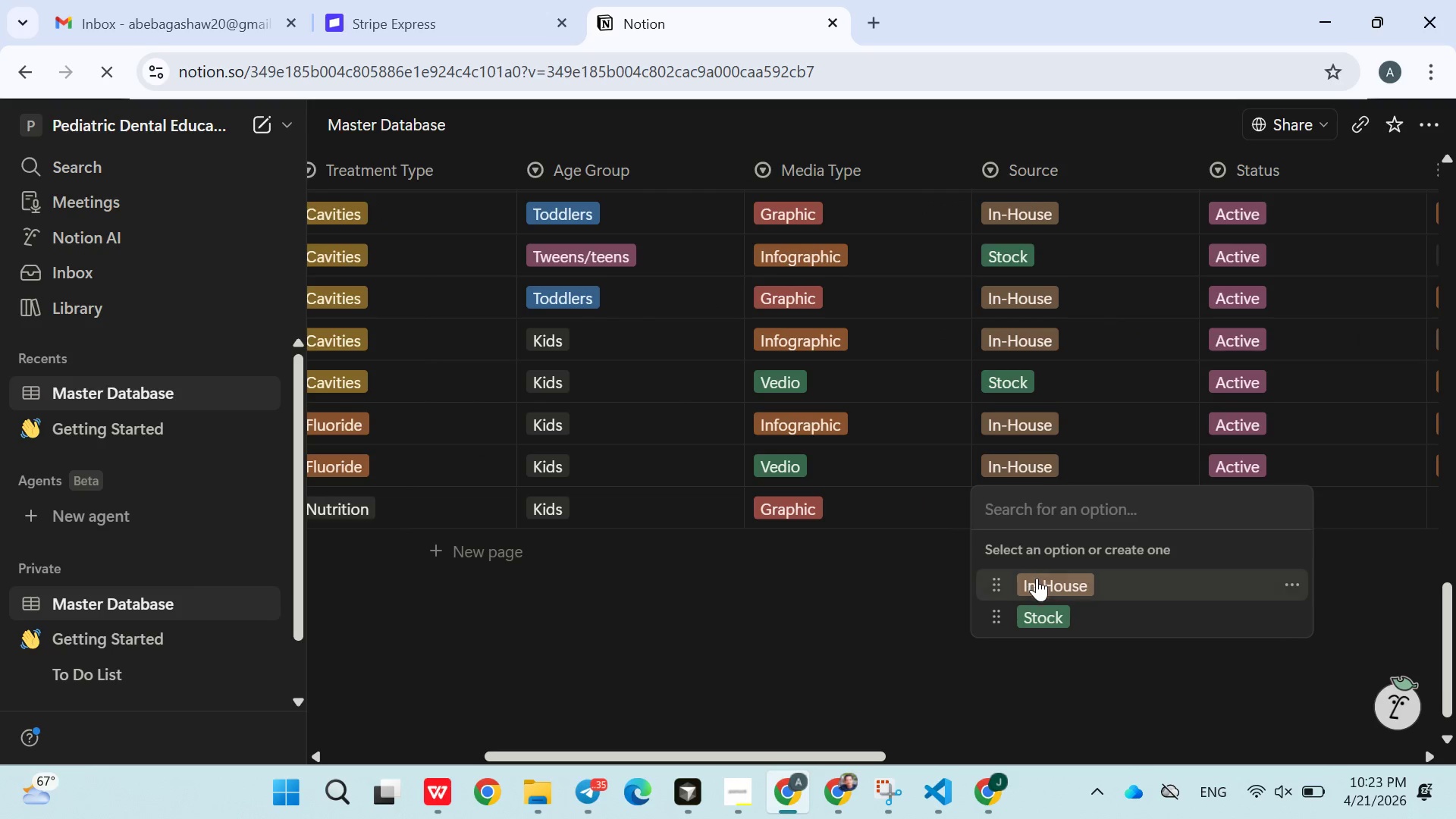 
left_click([1038, 579])
 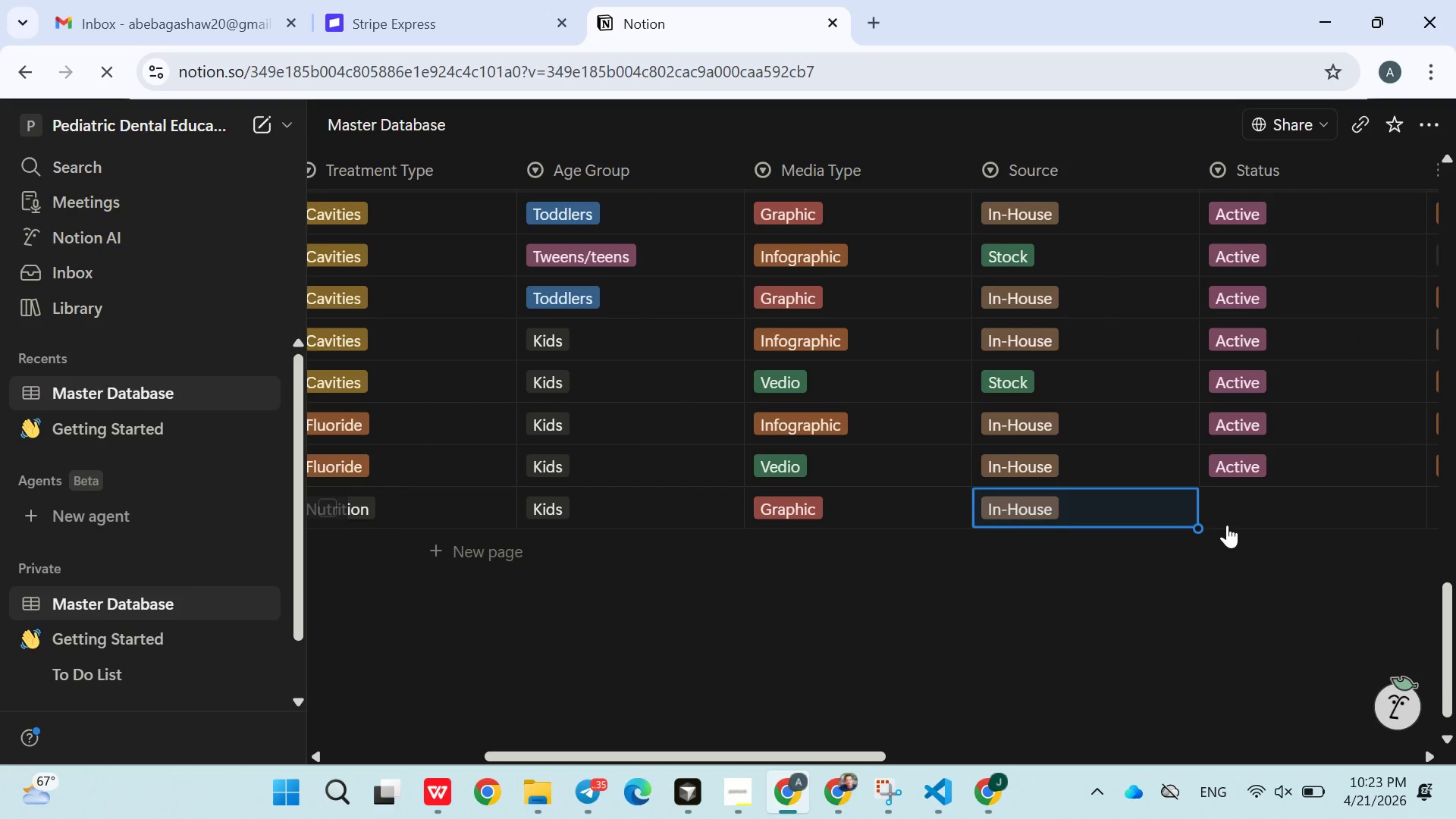 
left_click([1227, 525])
 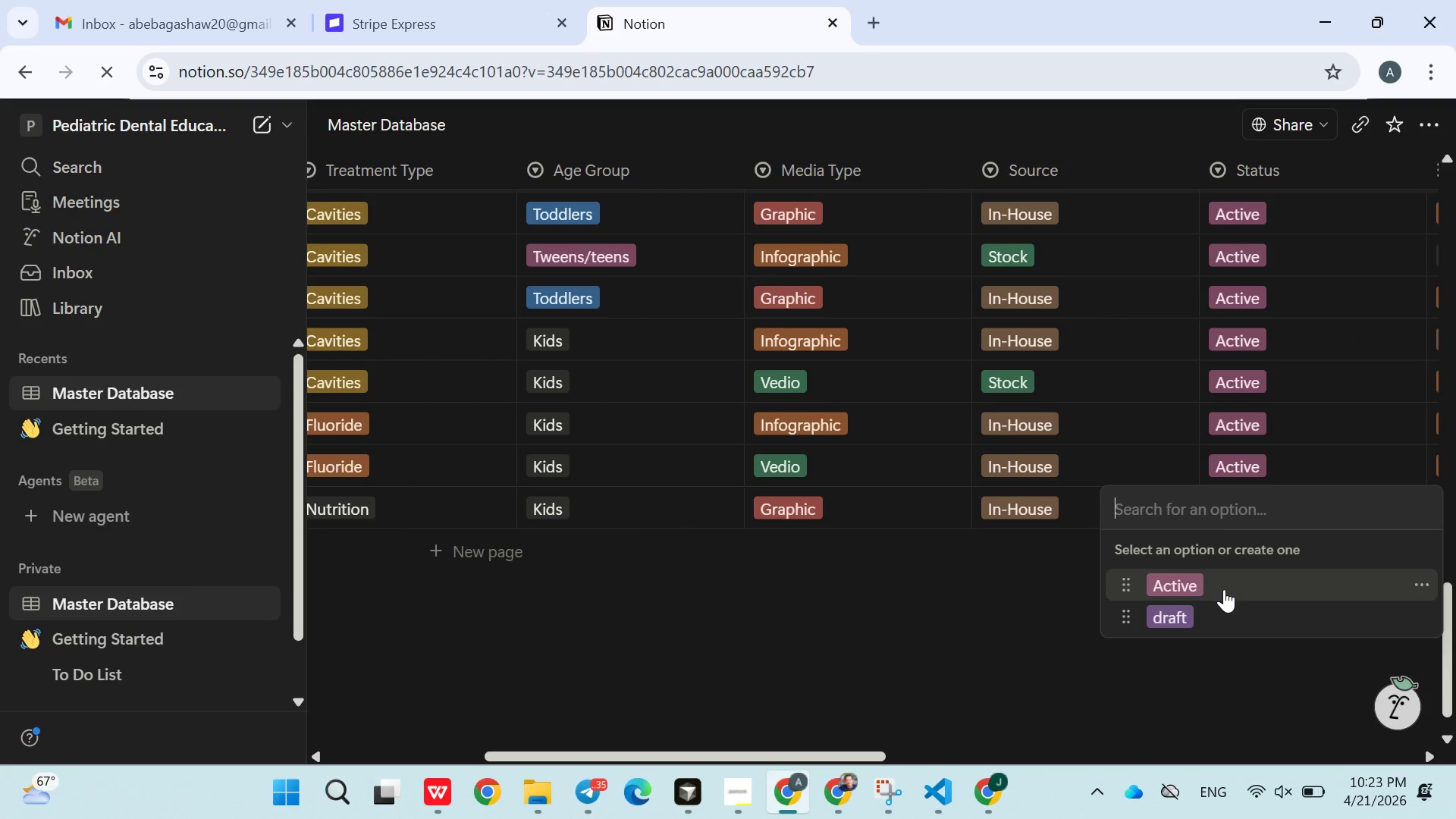 
left_click([1224, 589])
 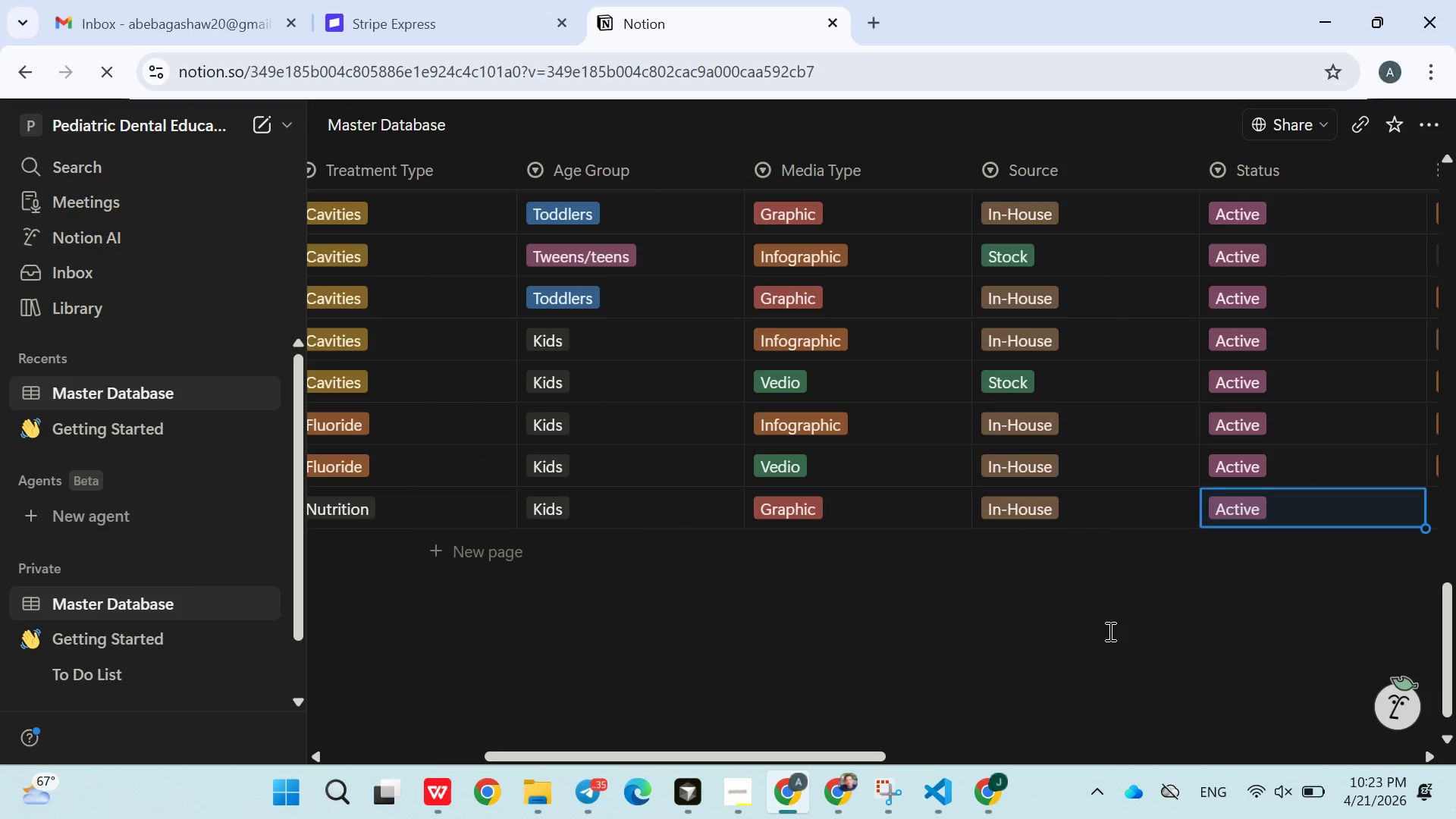 
left_click([1109, 631])
 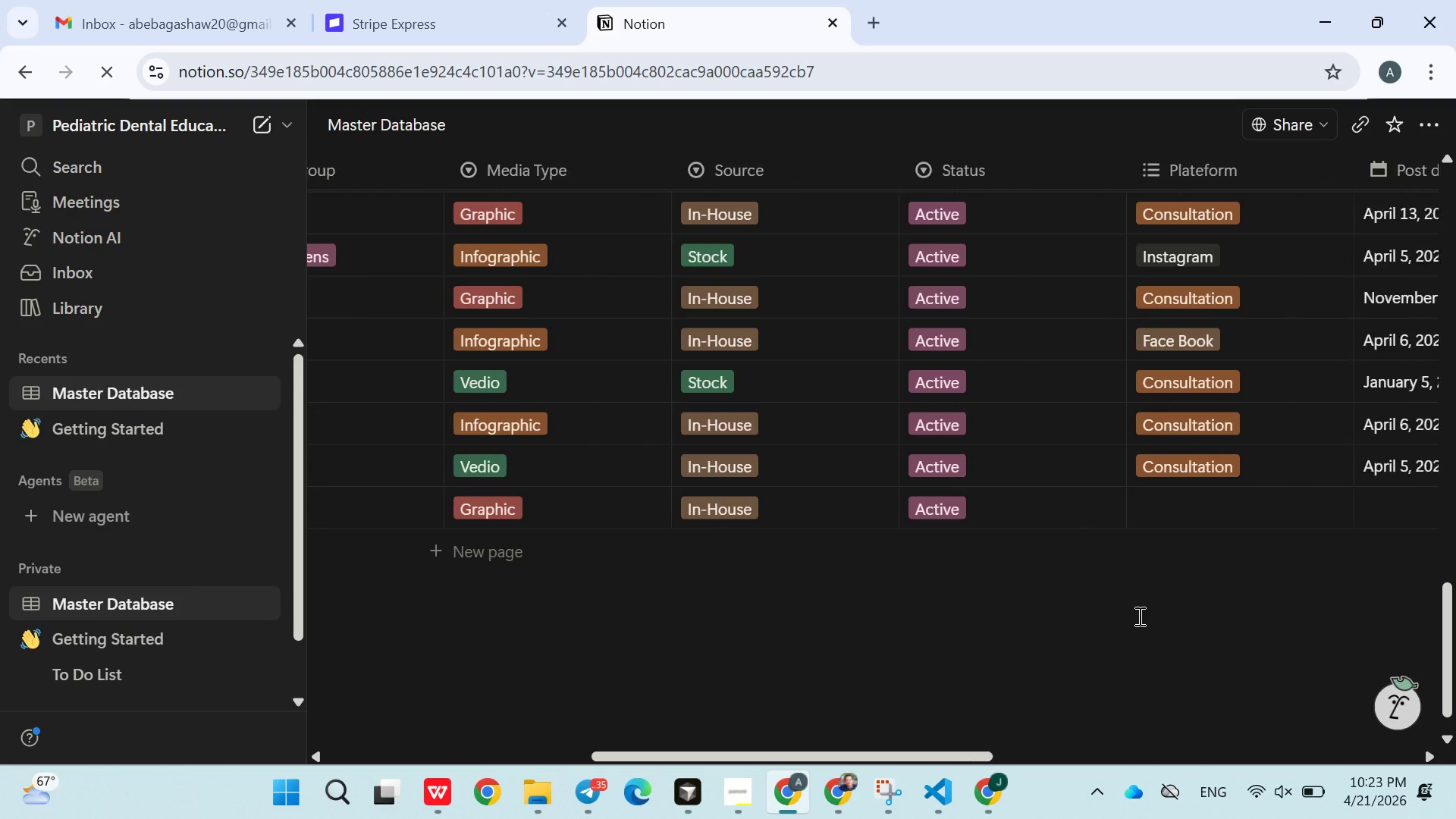 
left_click([1180, 510])
 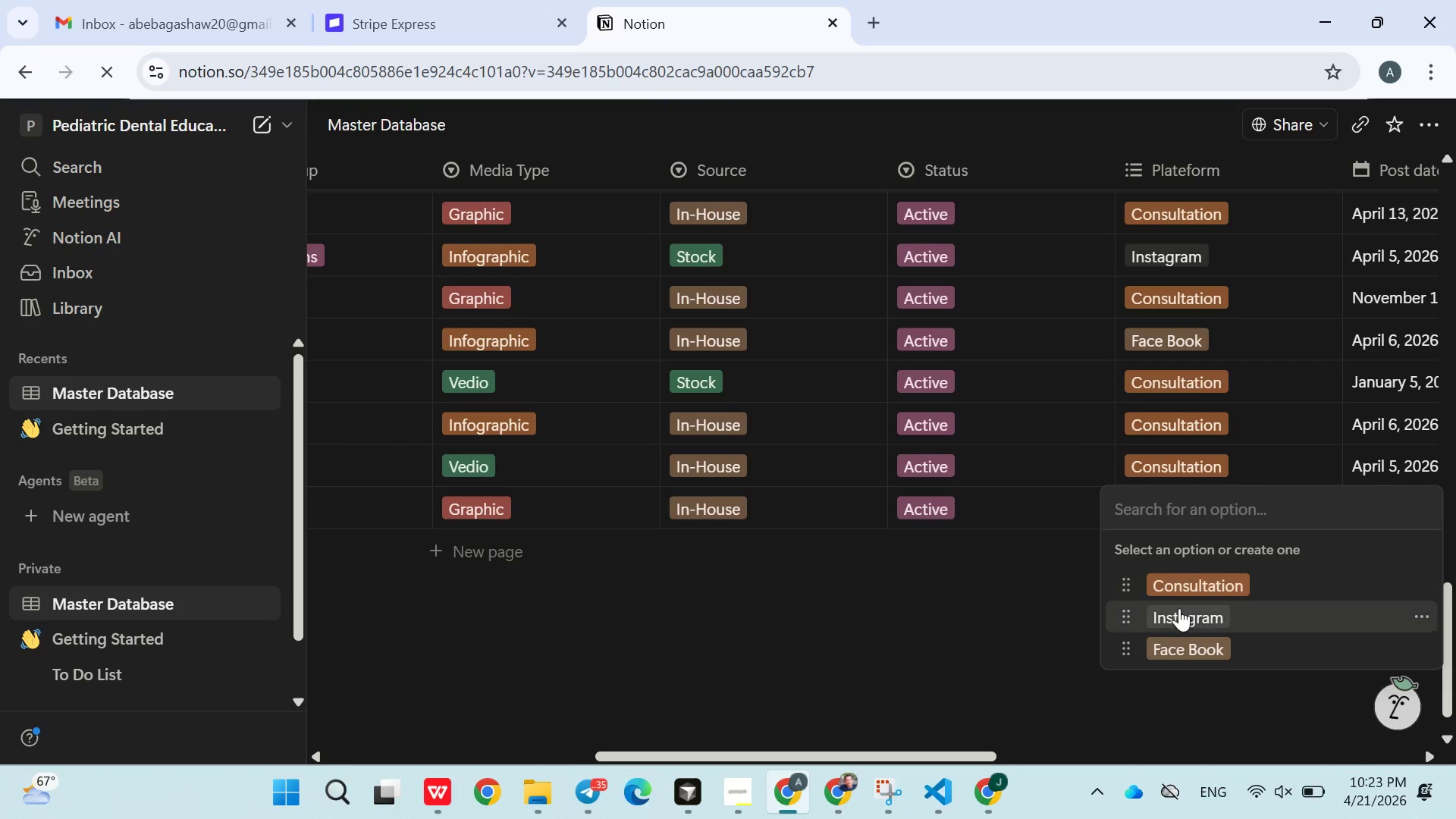 
left_click([1179, 610])
 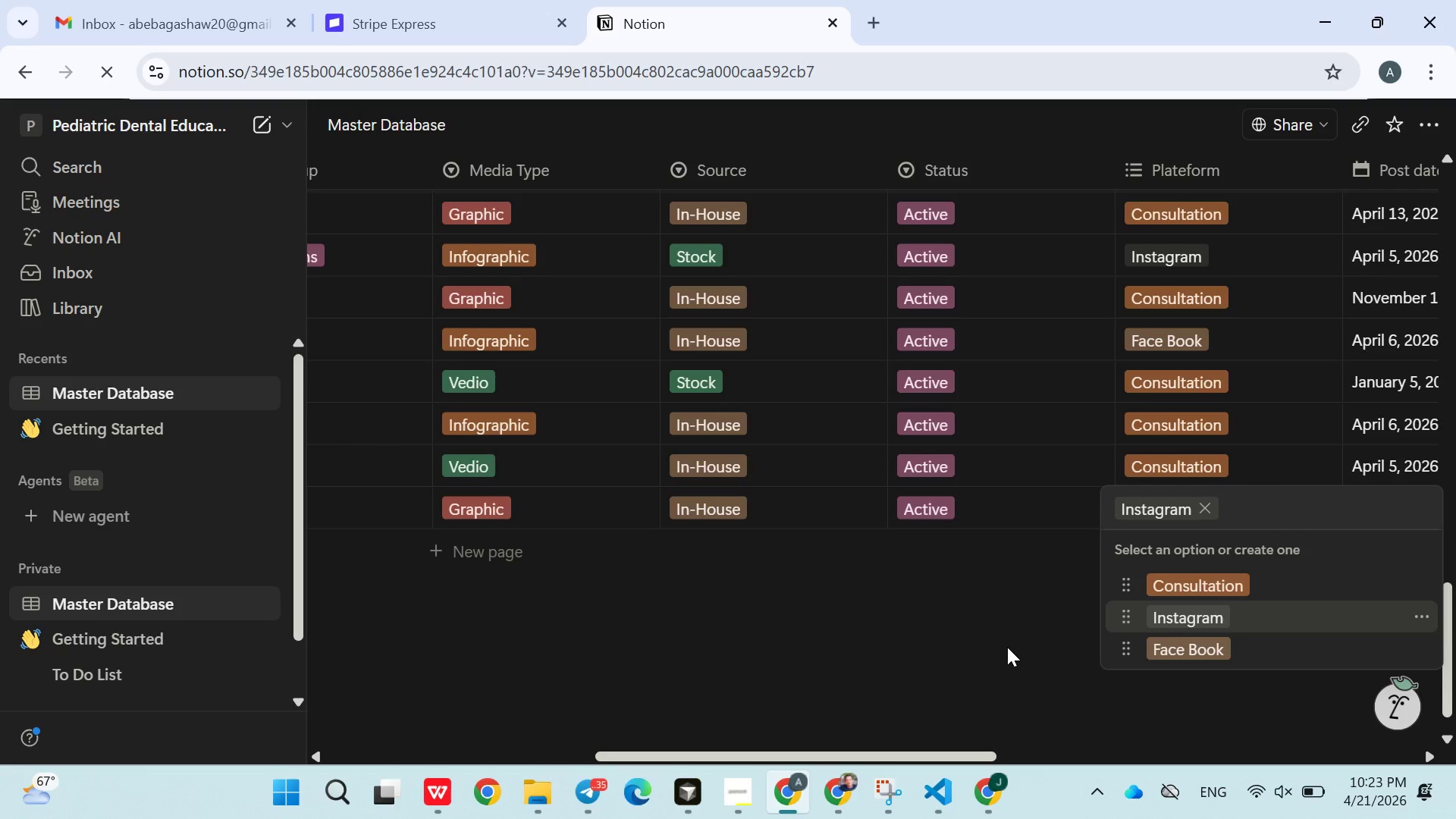 
left_click([1007, 648])
 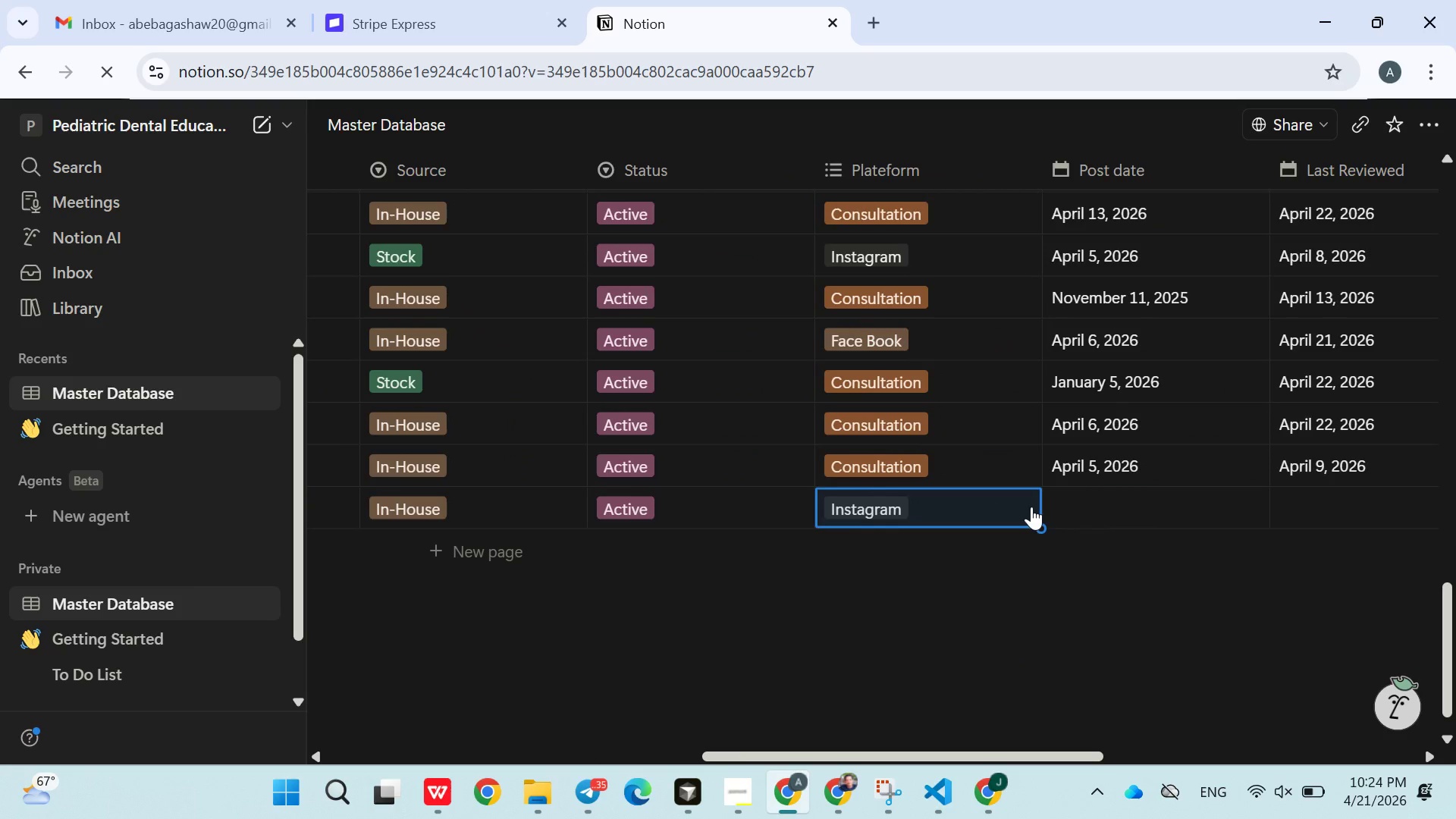 
left_click([1096, 494])
 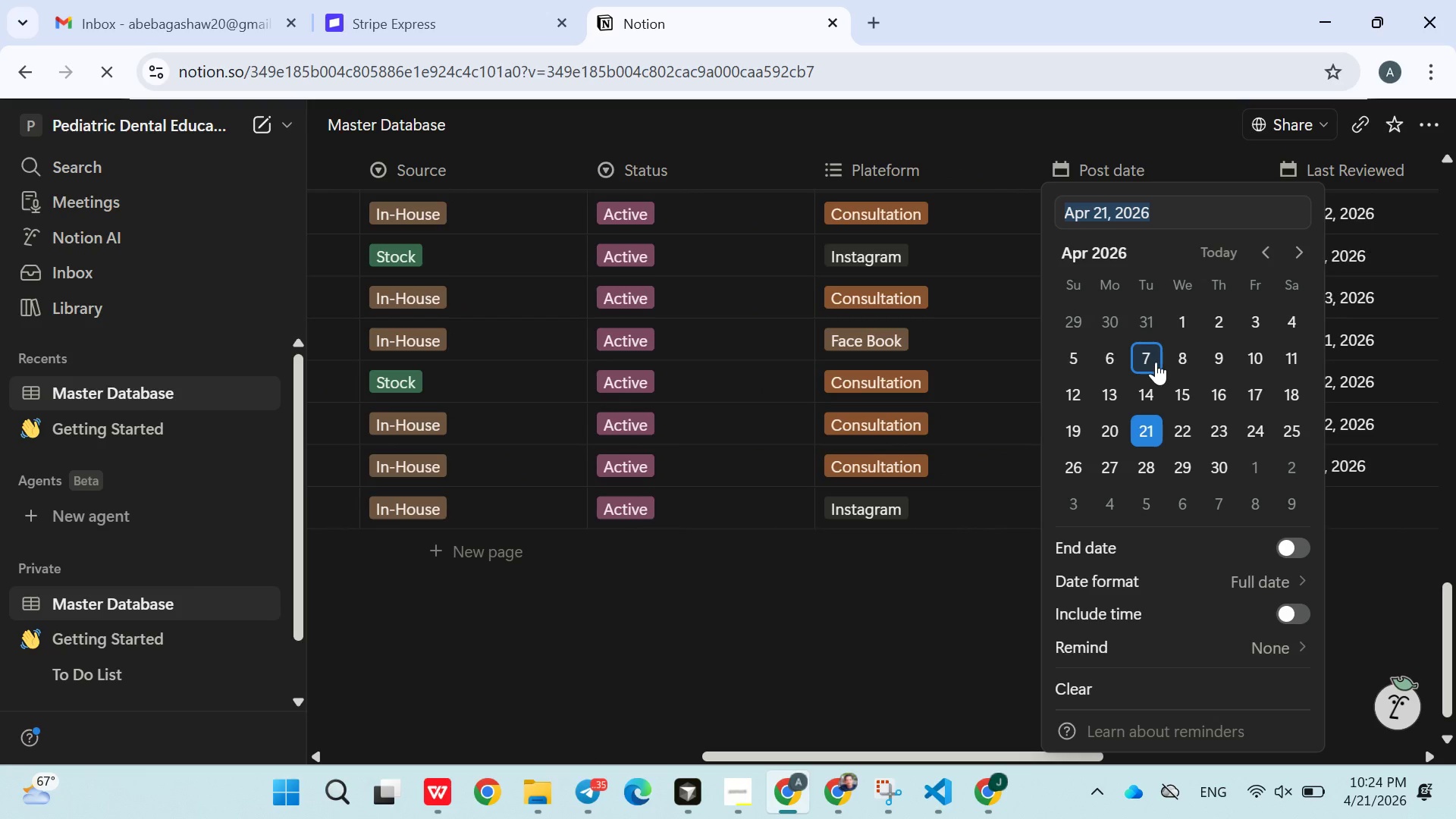 
left_click([1155, 363])
 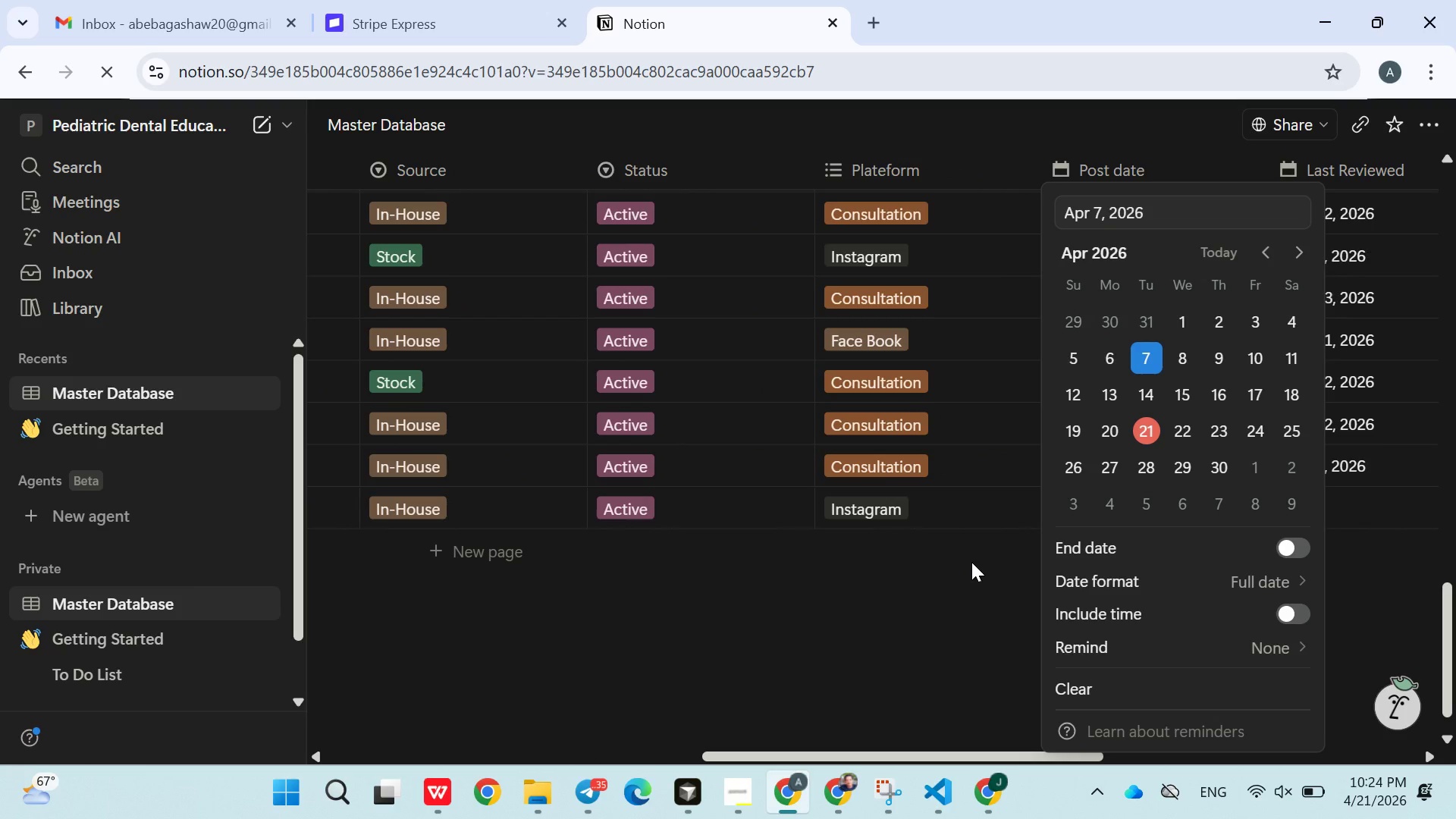 
left_click([971, 563])
 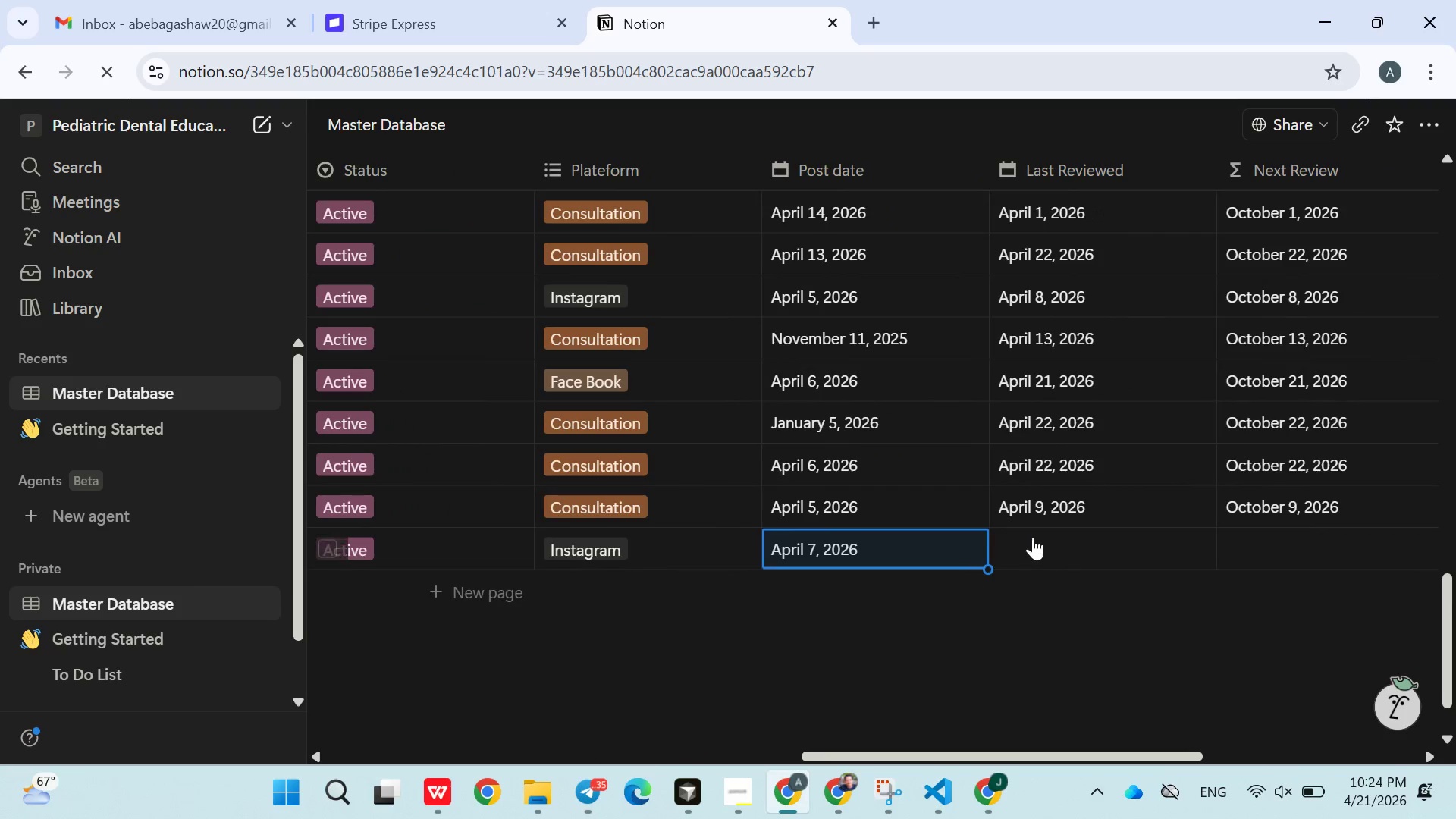 
left_click([1035, 538])
 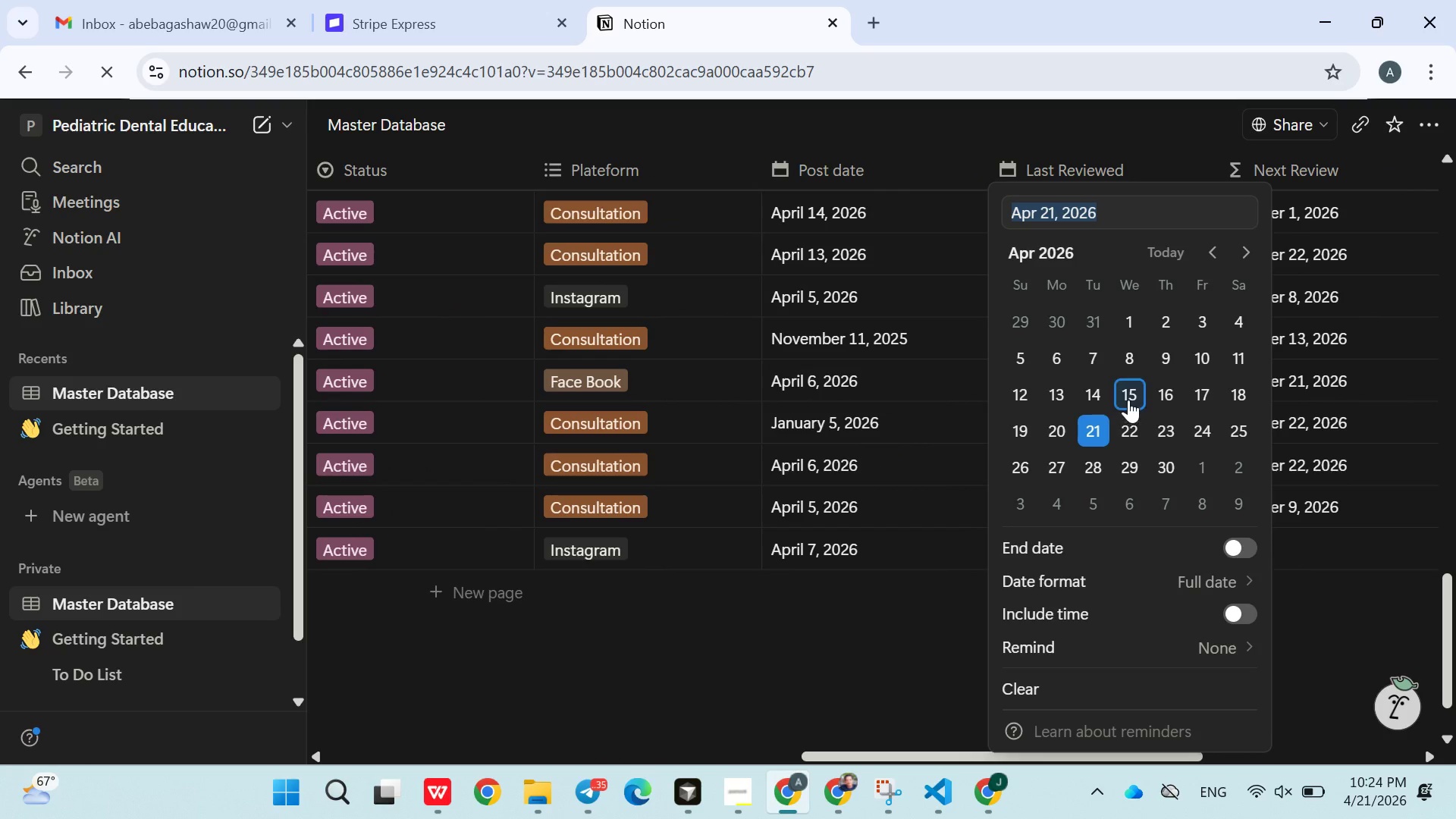 
left_click([1128, 400])
 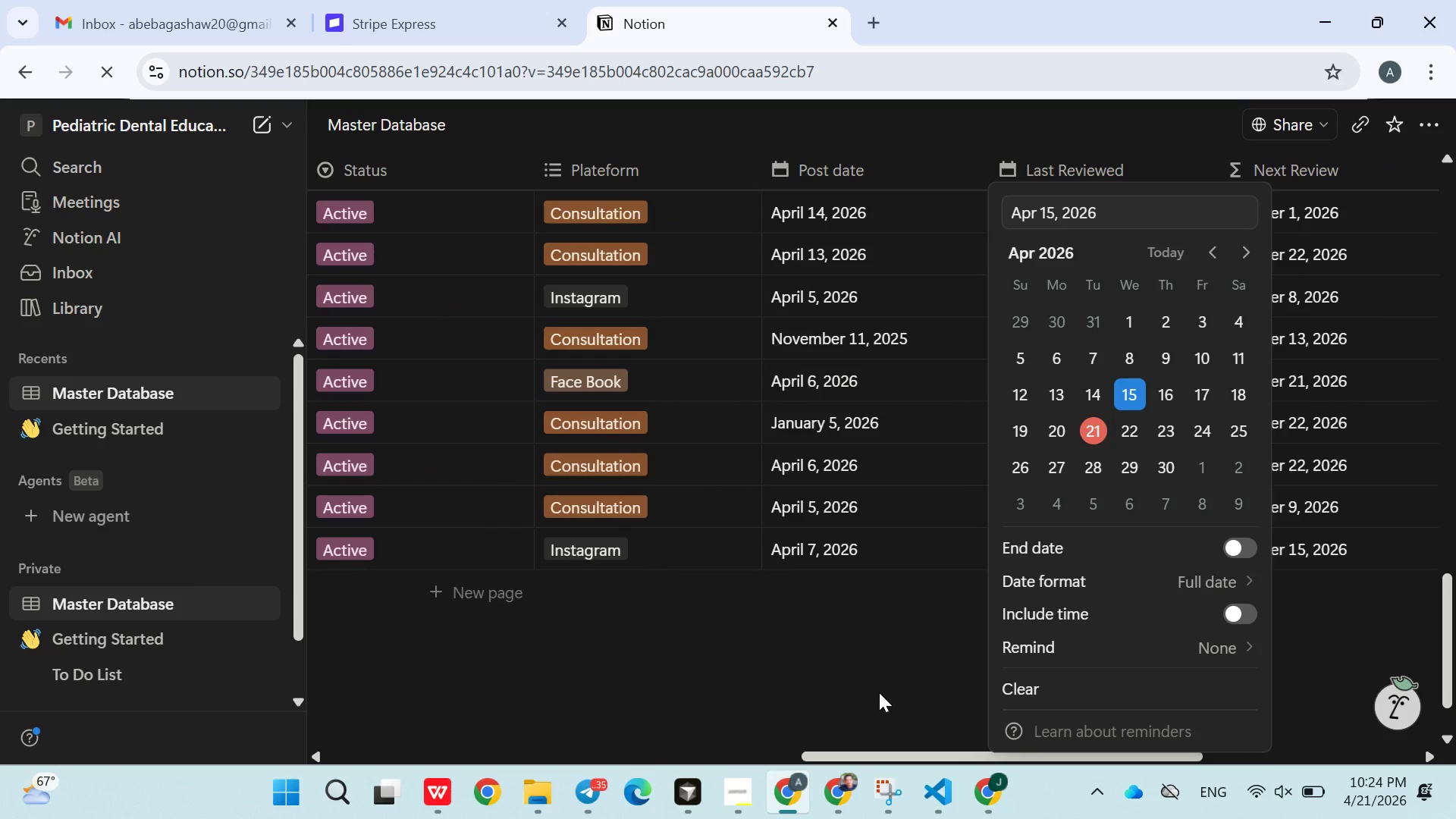 
left_click([879, 692])
 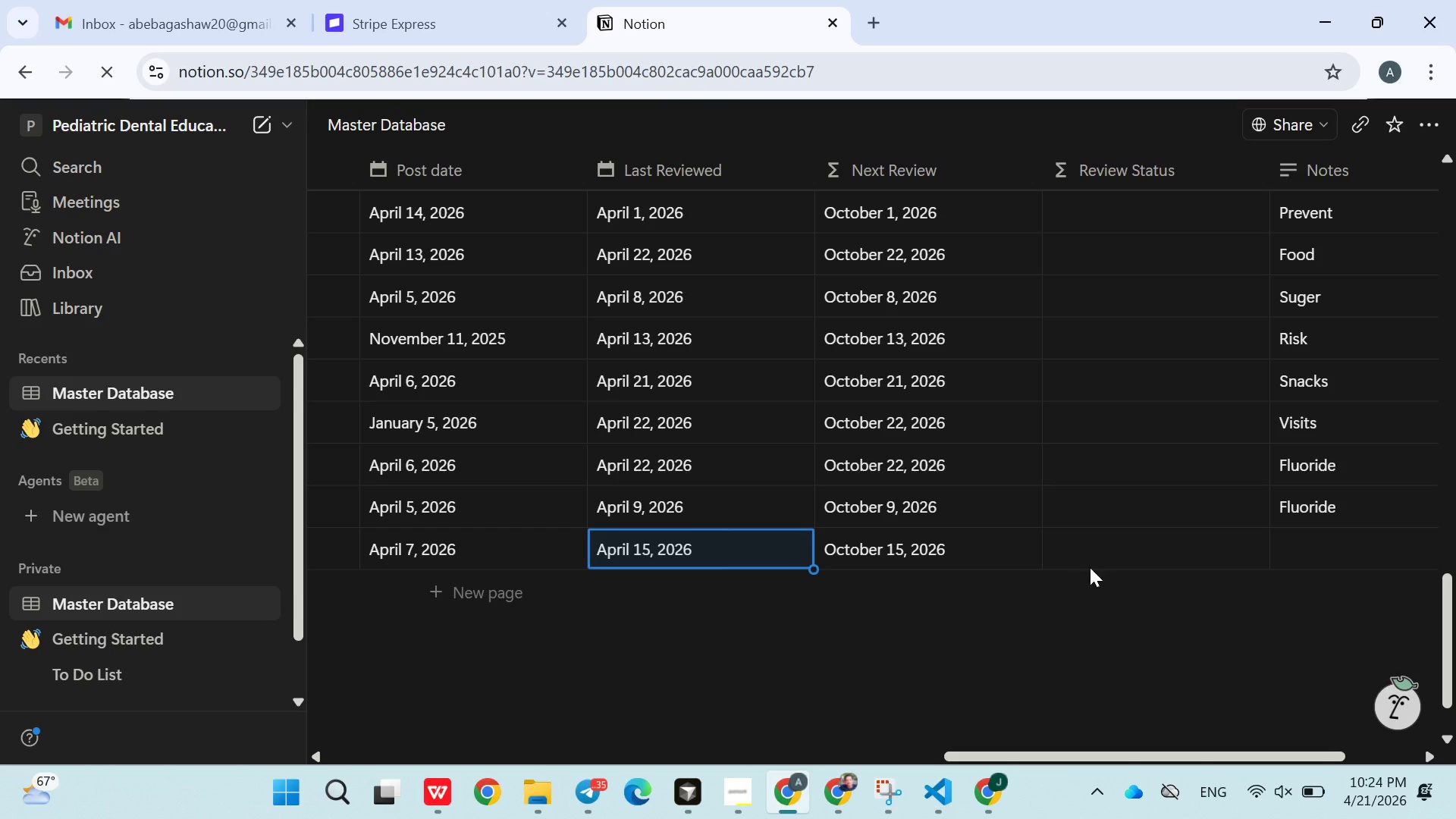 
left_click([1318, 535])
 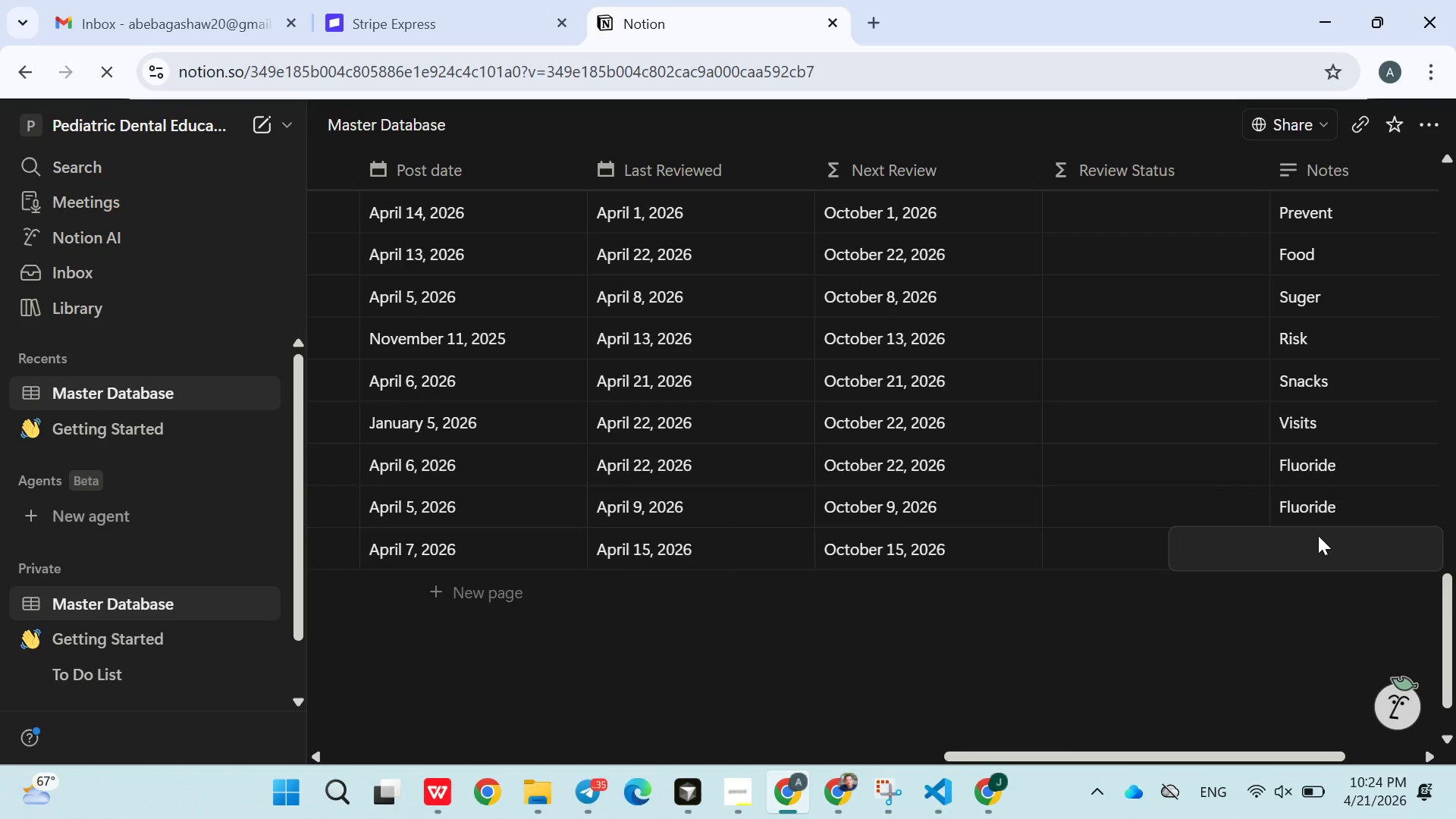 
type(Food)
 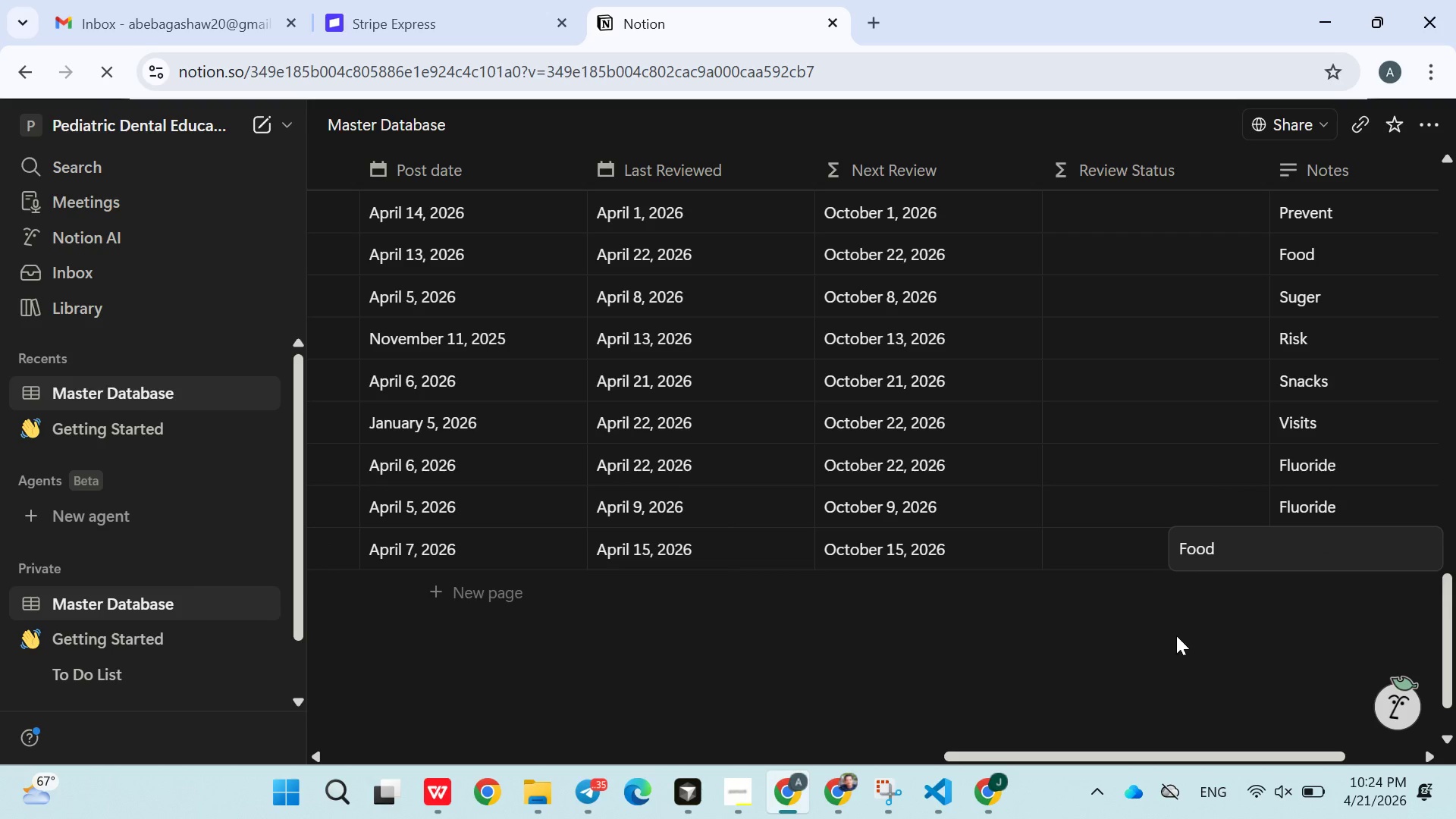 
left_click([1176, 637])
 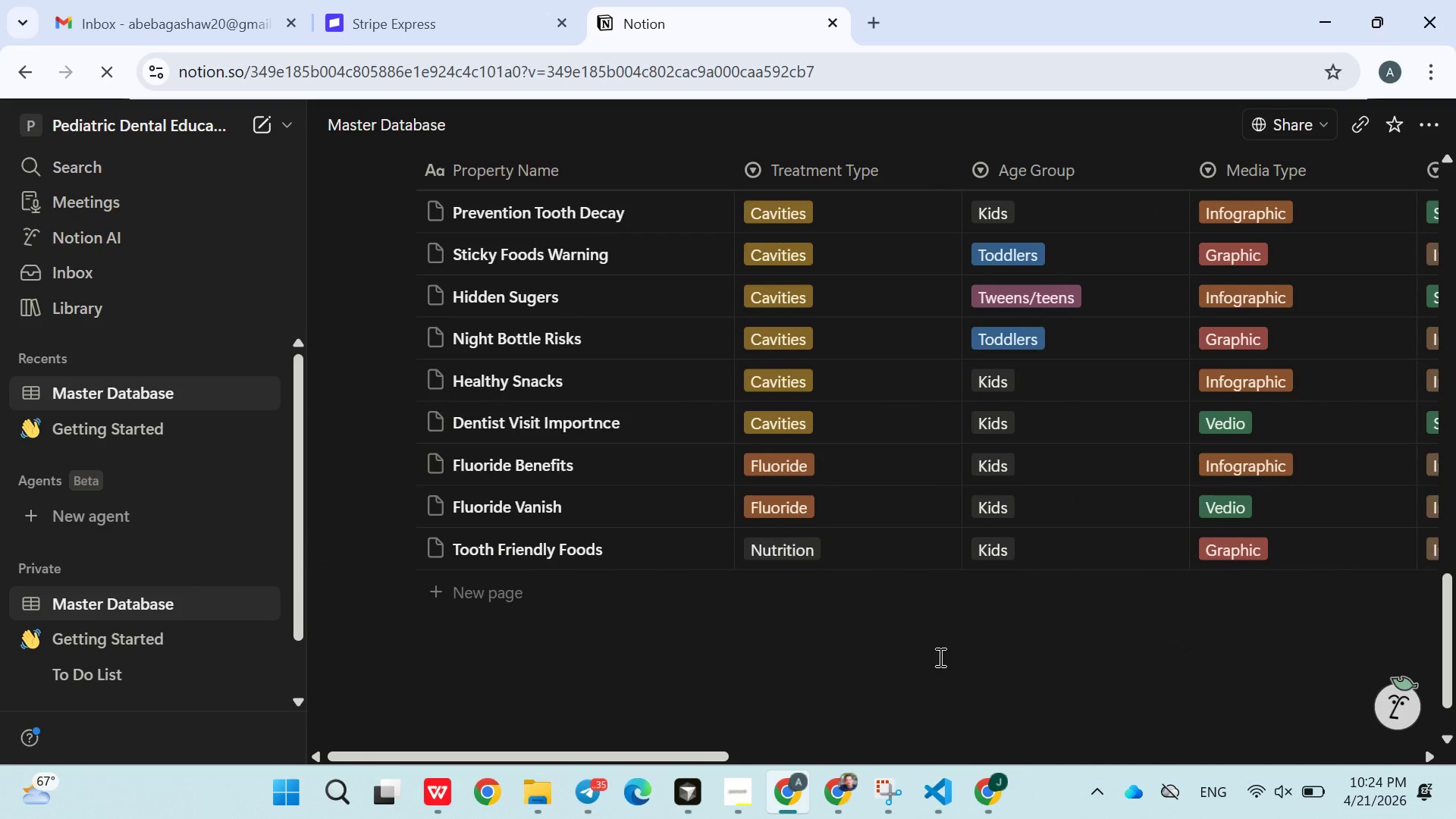 
wait(6.26)
 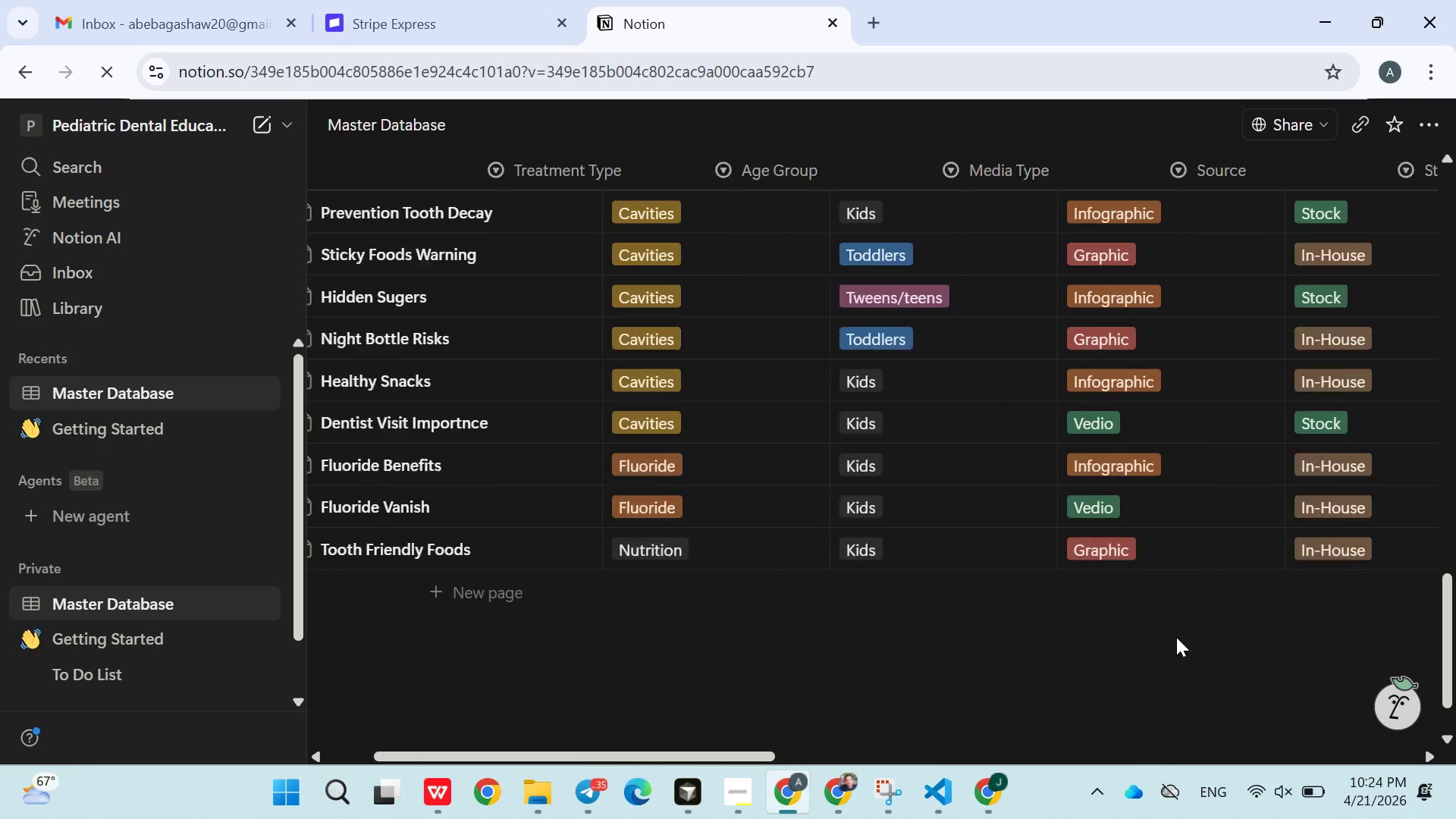 
left_click([755, 777])